 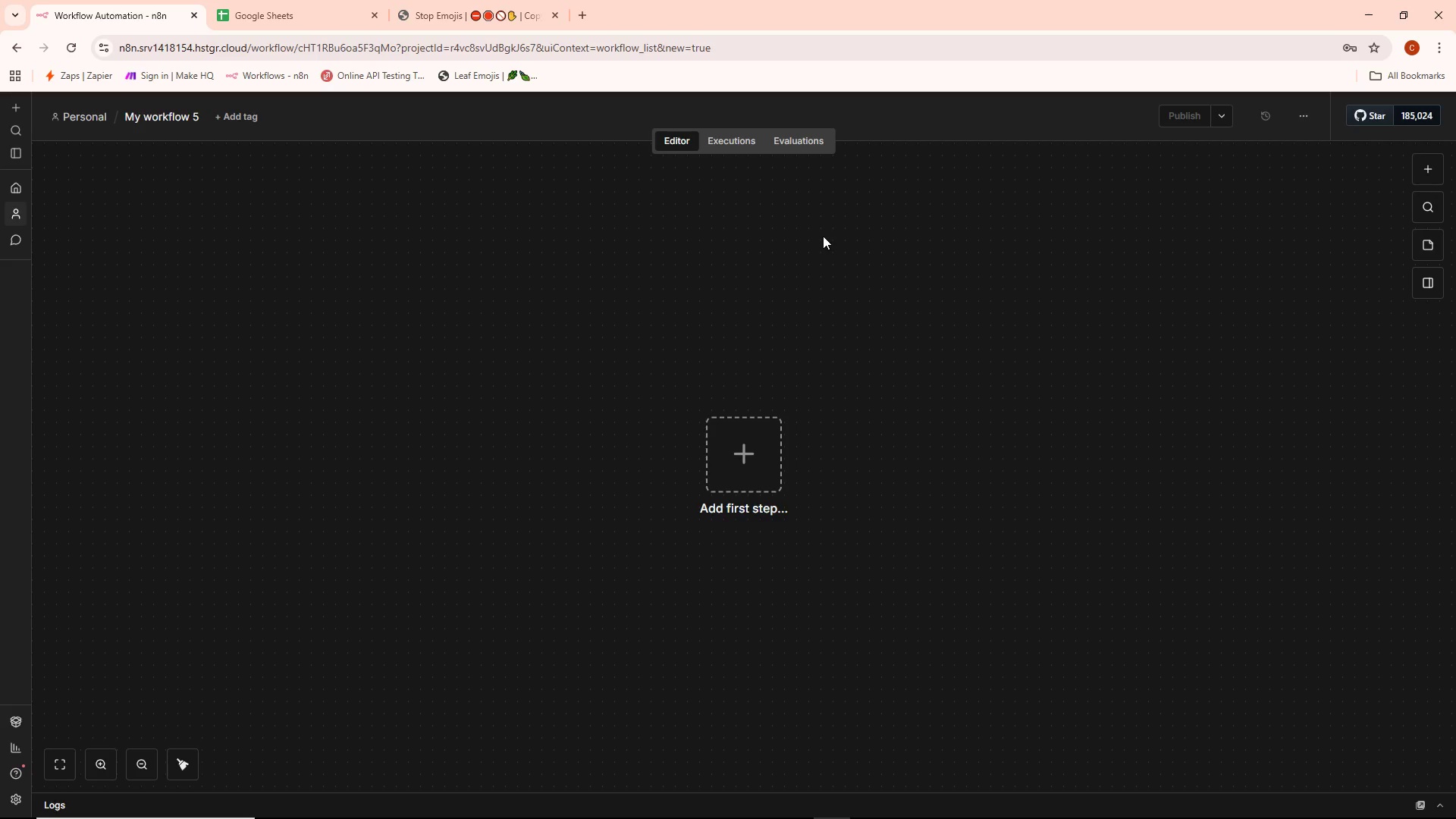 
key(Control+ControlLeft)
 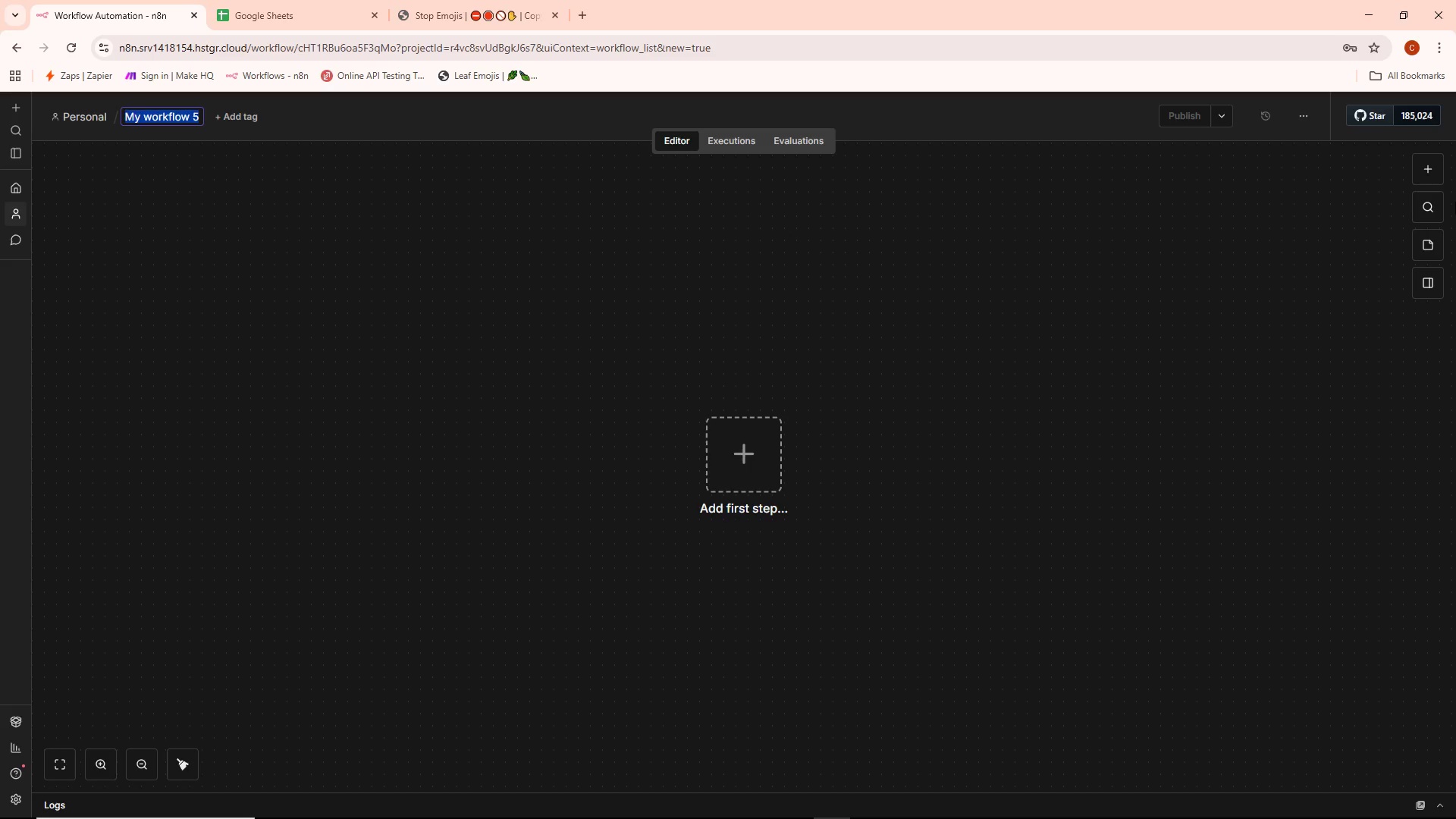 
key(Control+A)
 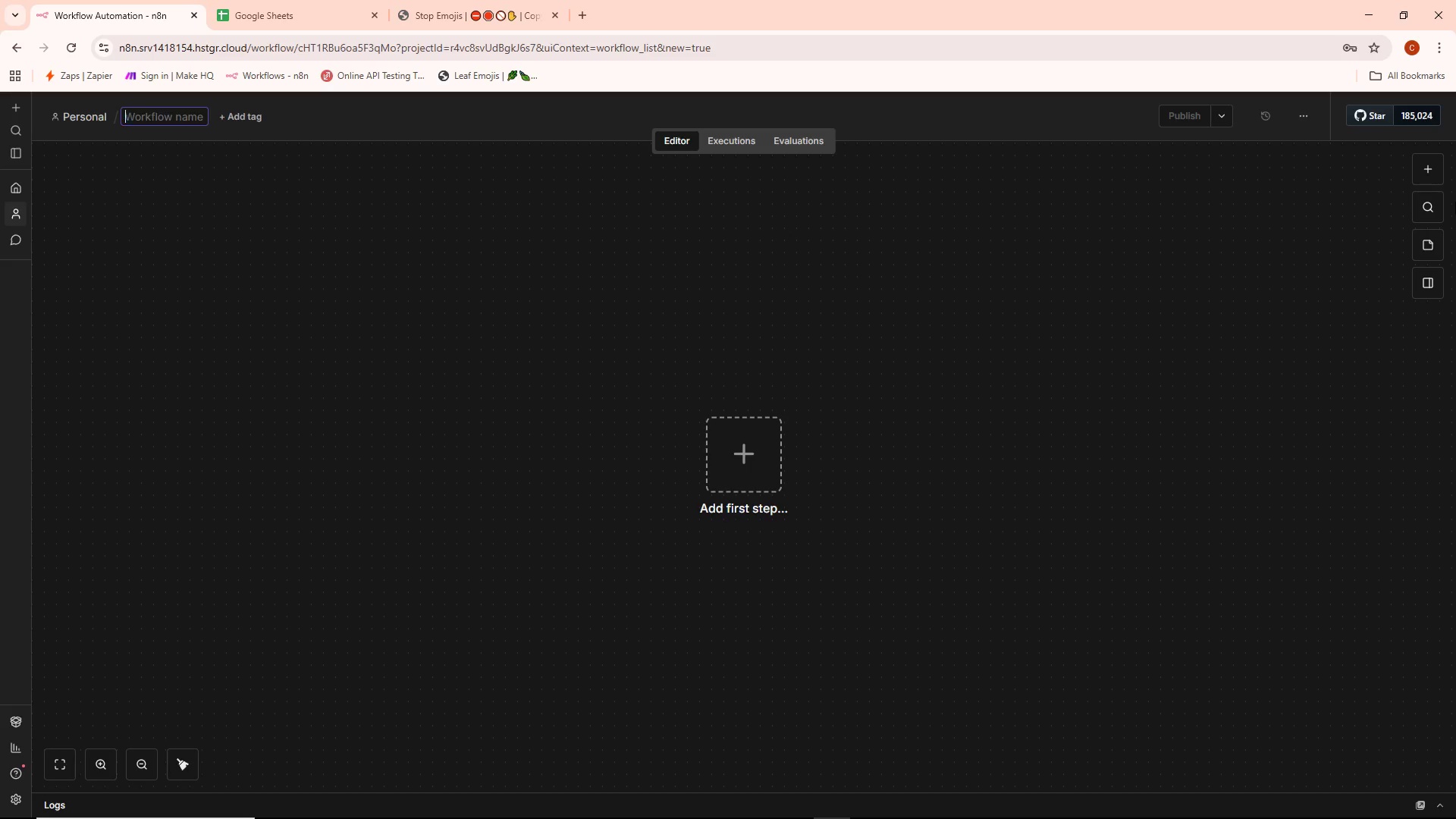 
key(Backspace)
type(Bllu)
key(Backspace)
key(Backspace)
type(e)
key(Backspace)
type(ue Ribbon Boarding & Spa - AI Canine Correspondent Concierge)
 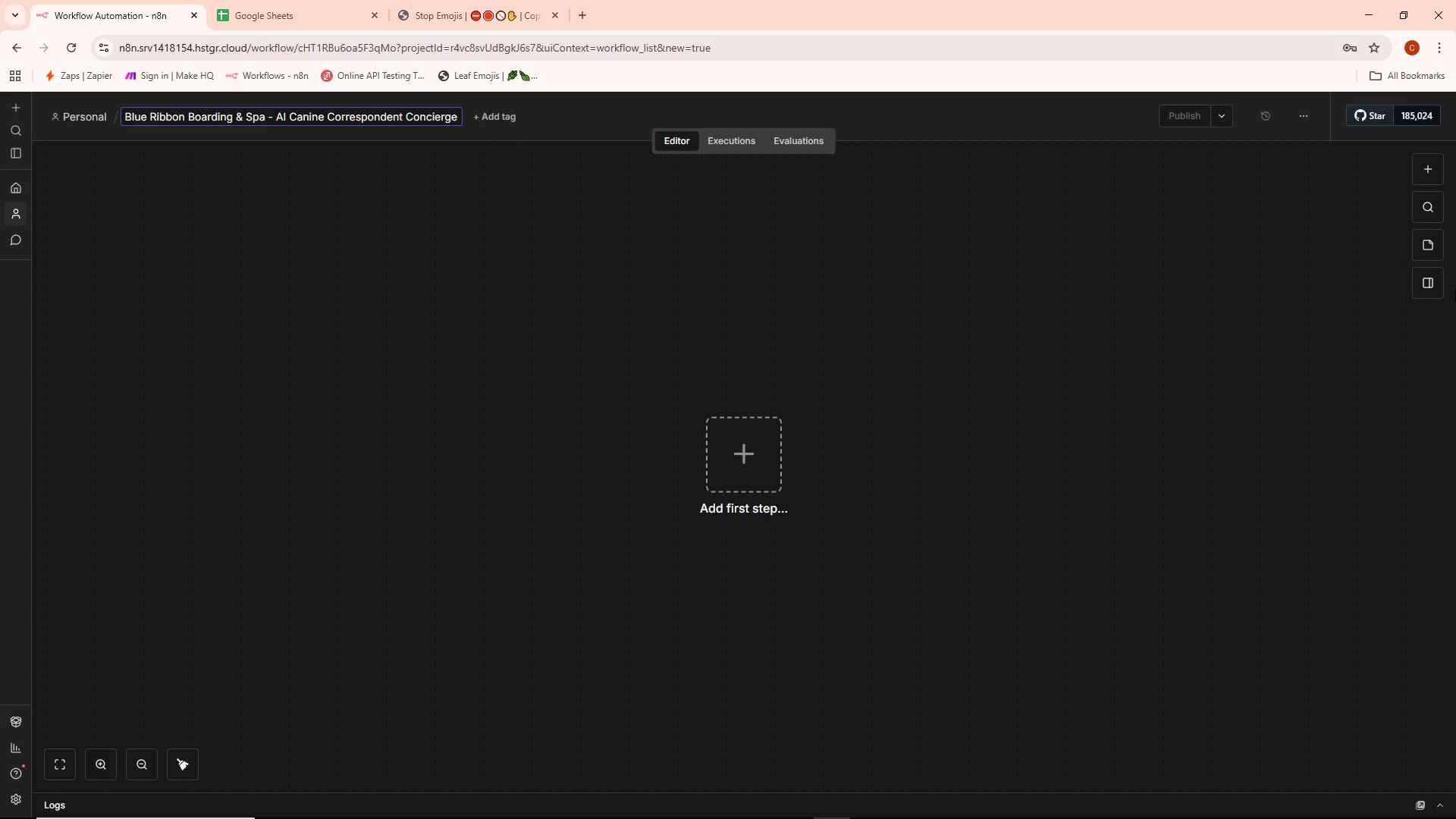 
left_click([239, 285])
 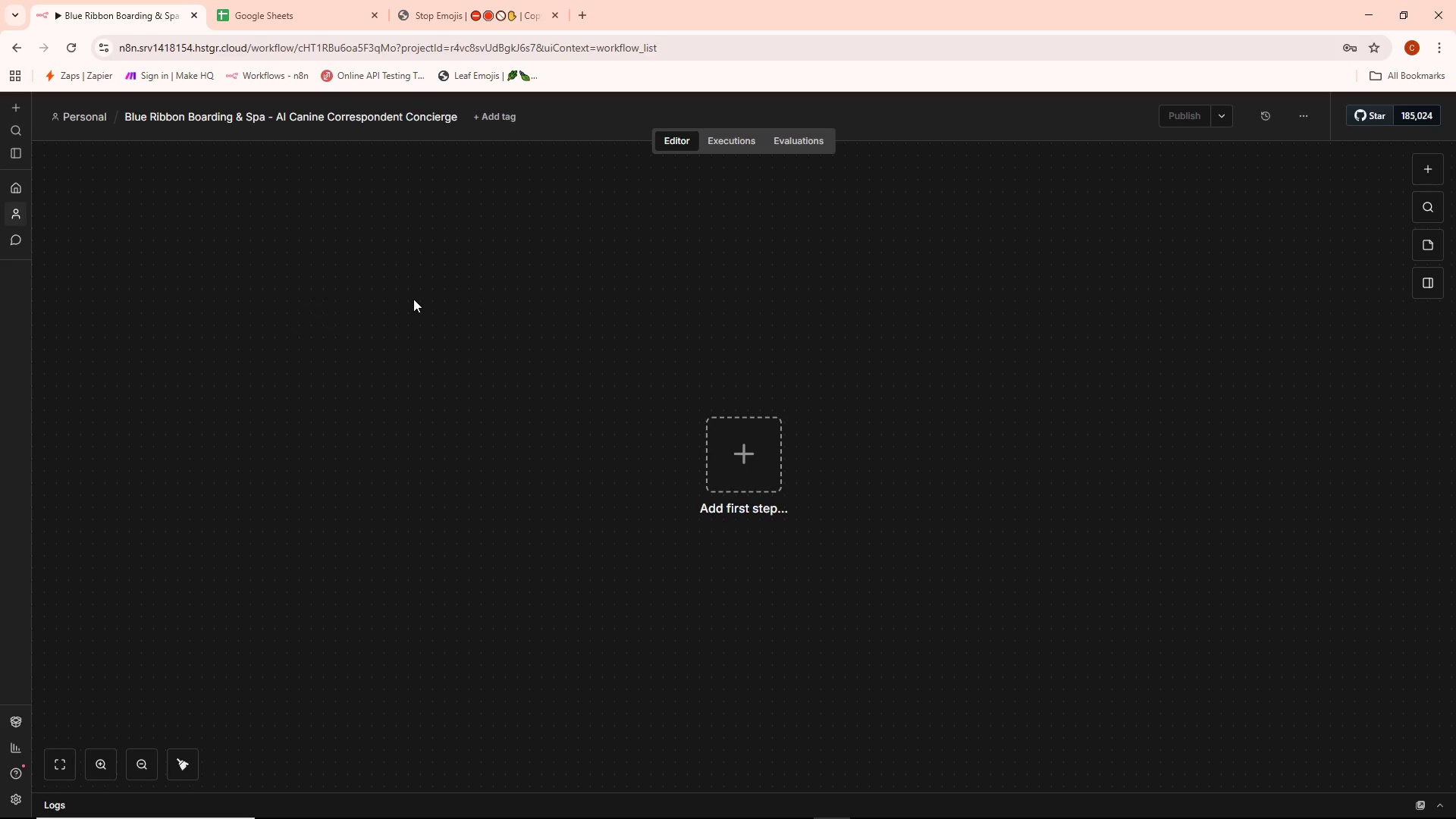 
wait(48.36)
 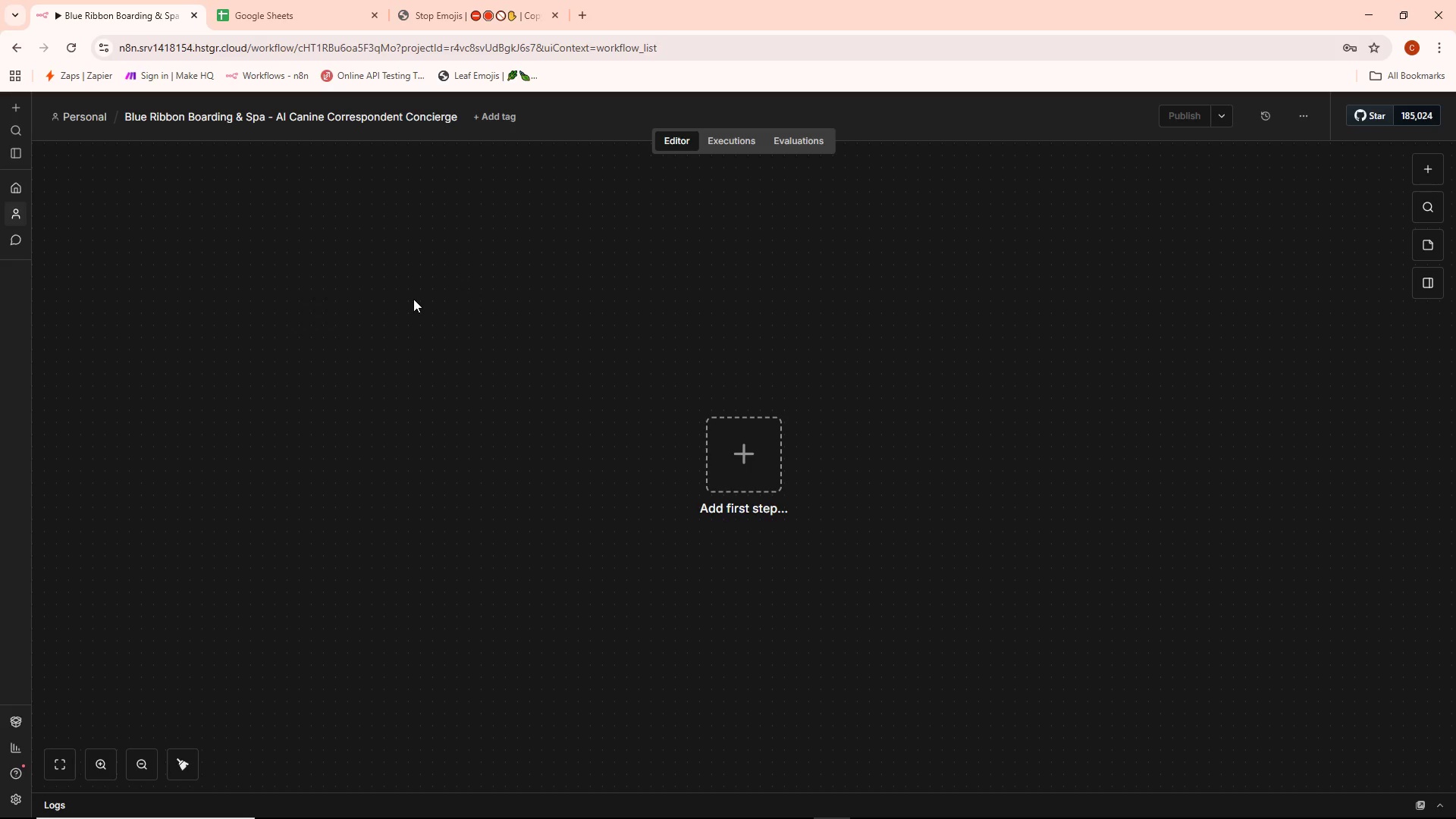 
left_click([279, 0])
 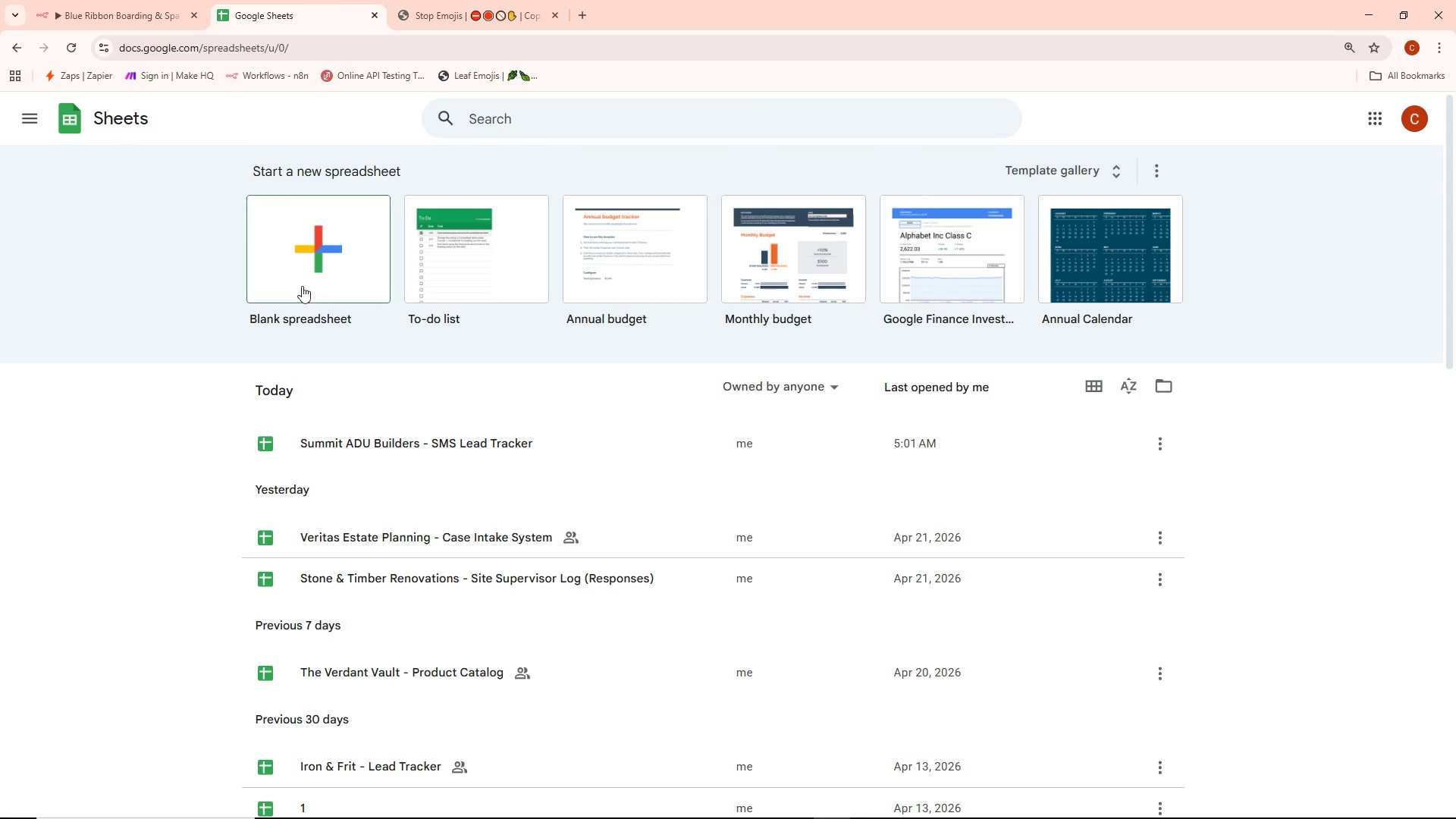 
left_click([288, 234])
 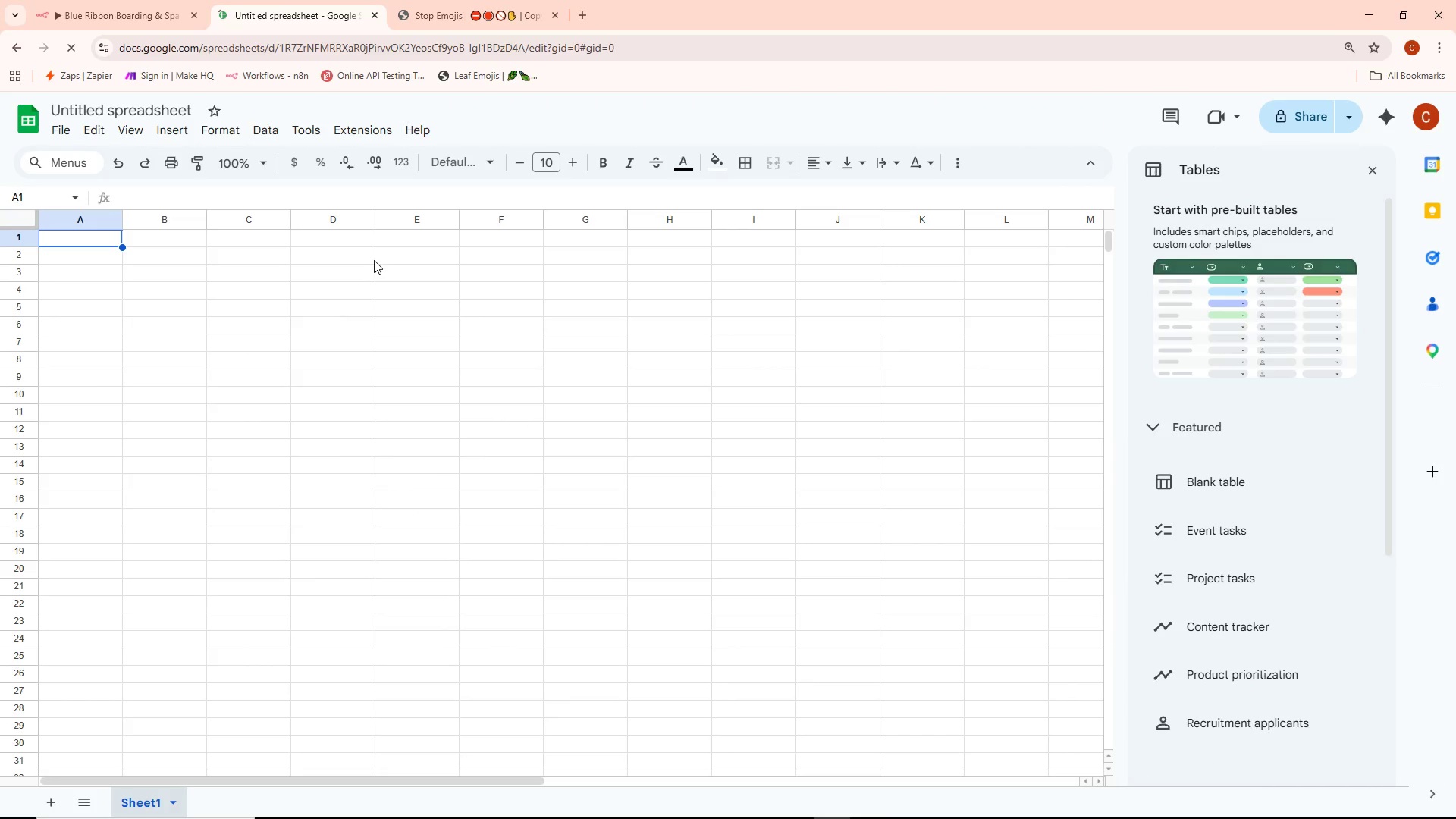 
wait(9.22)
 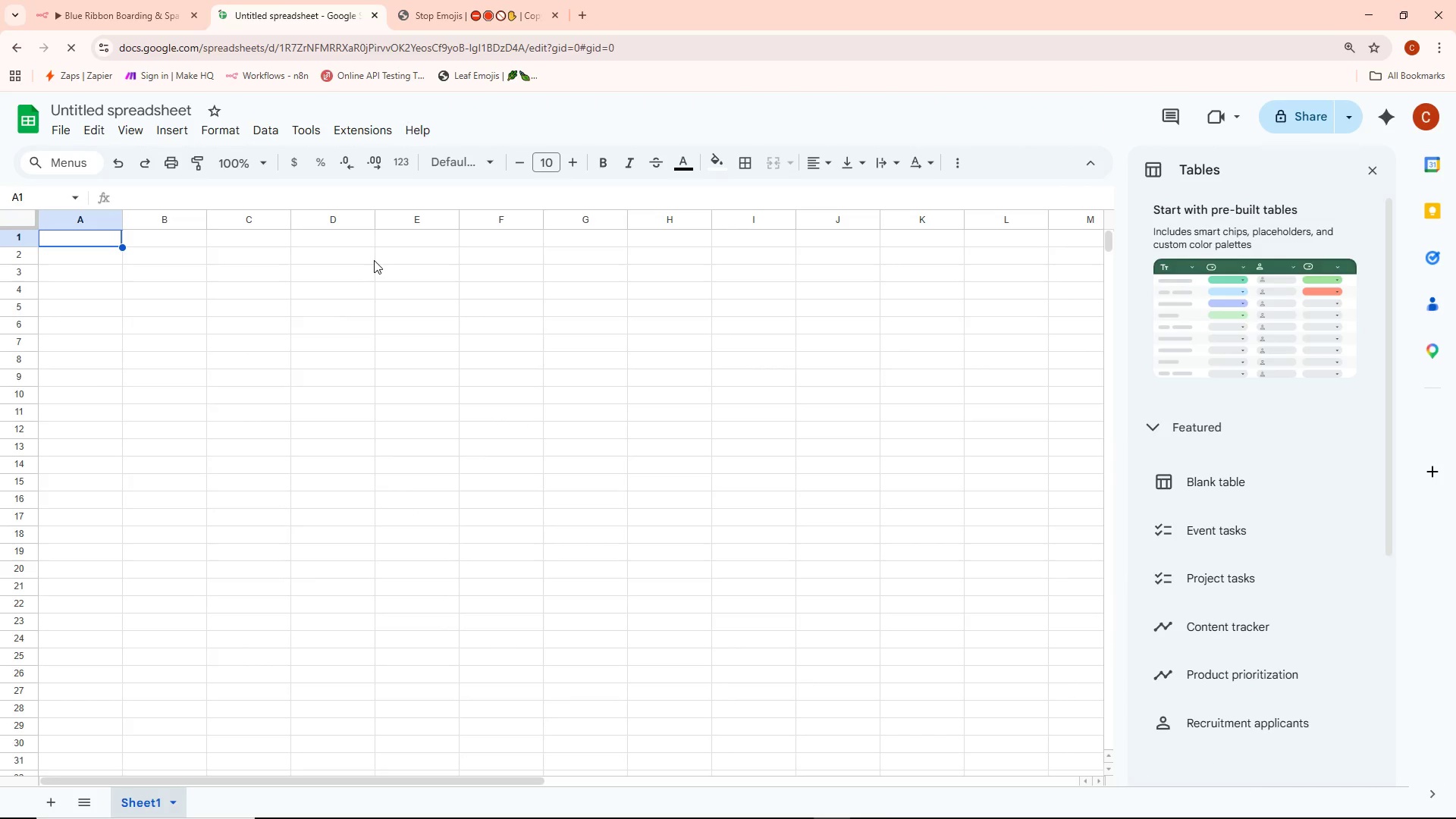 
left_click([1369, 172])
 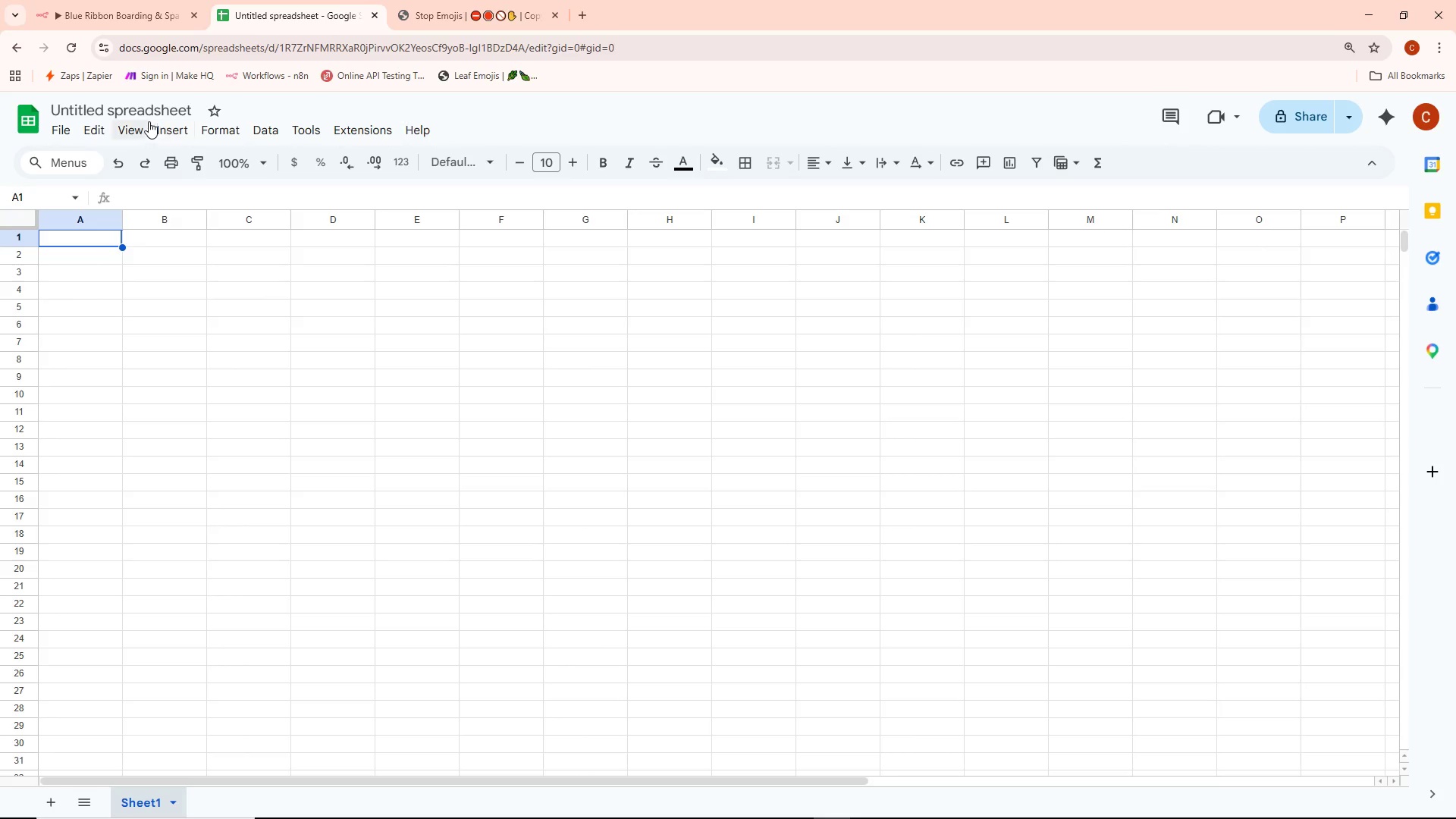 
double_click([174, 96])
 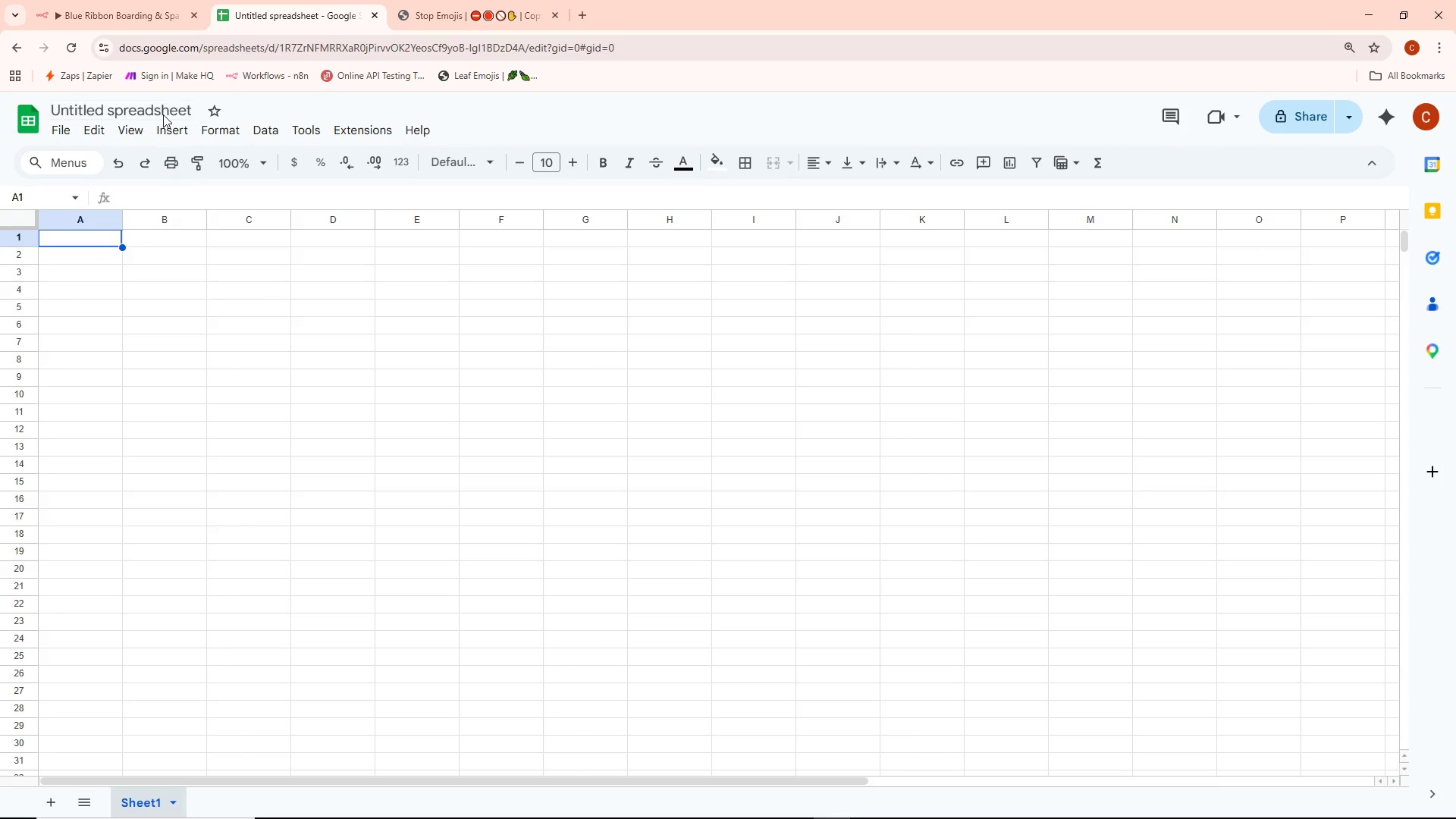 
triple_click([163, 115])
 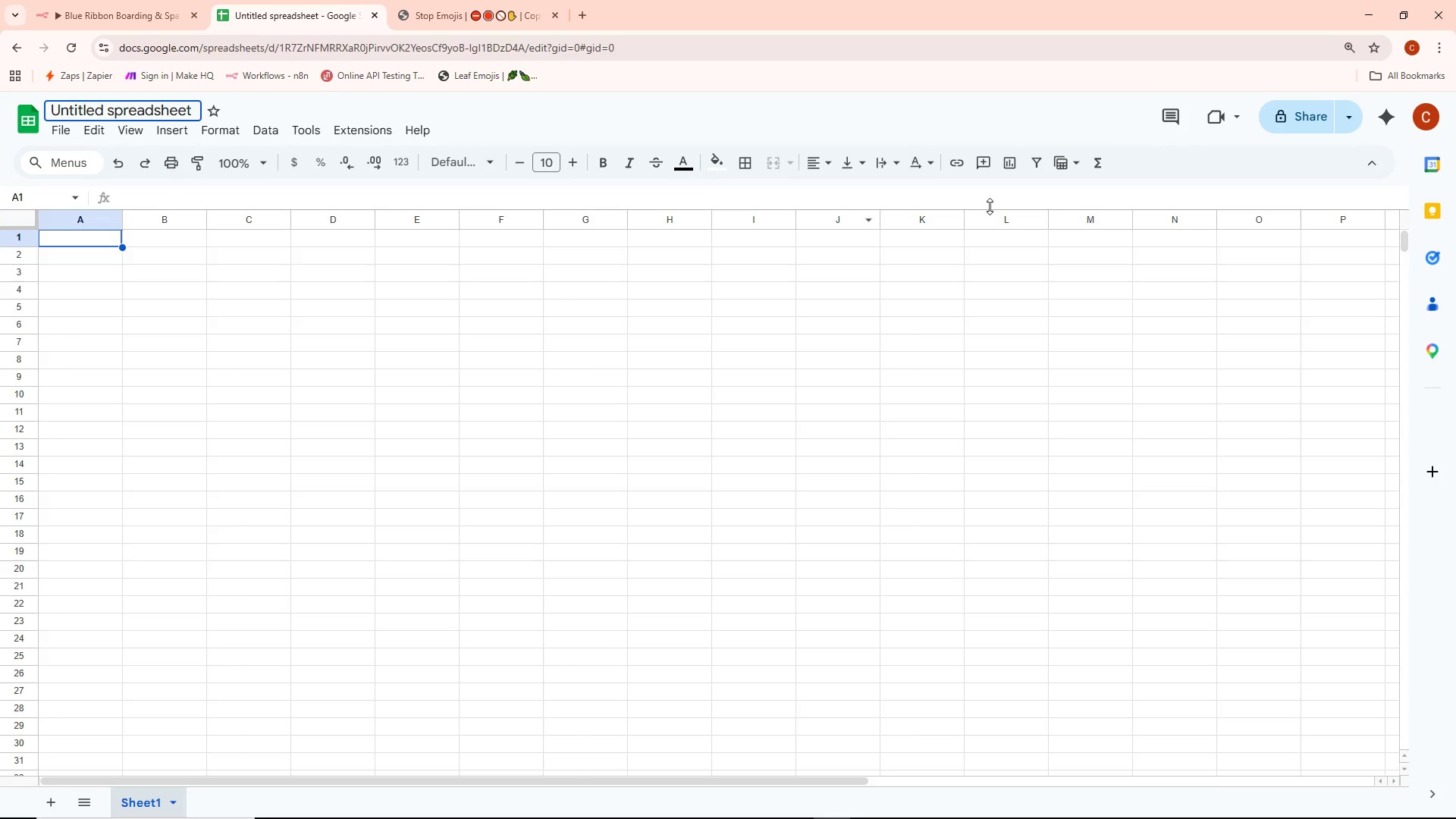 
key(Control+ControlLeft)
 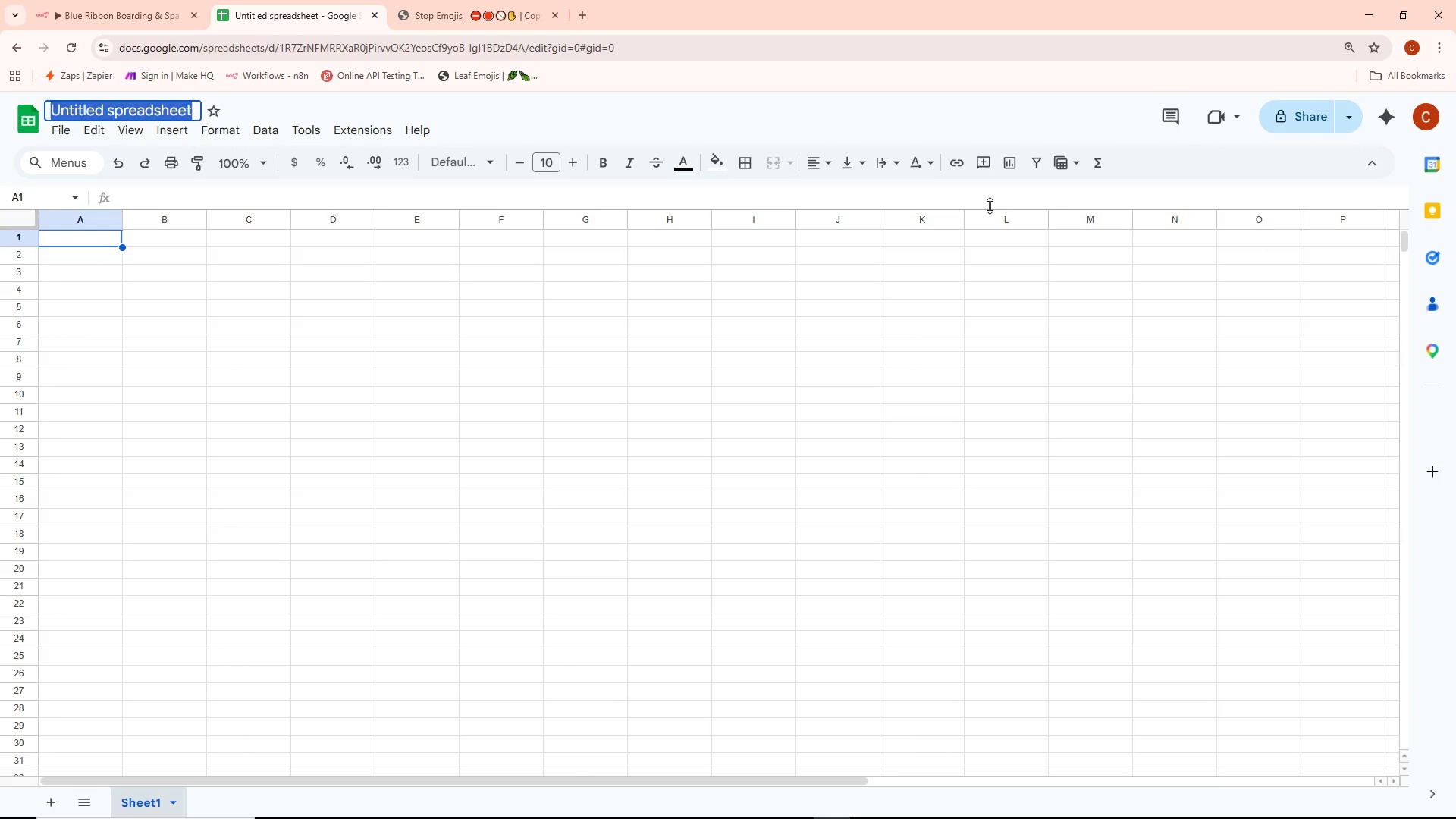 
key(Control+A)
 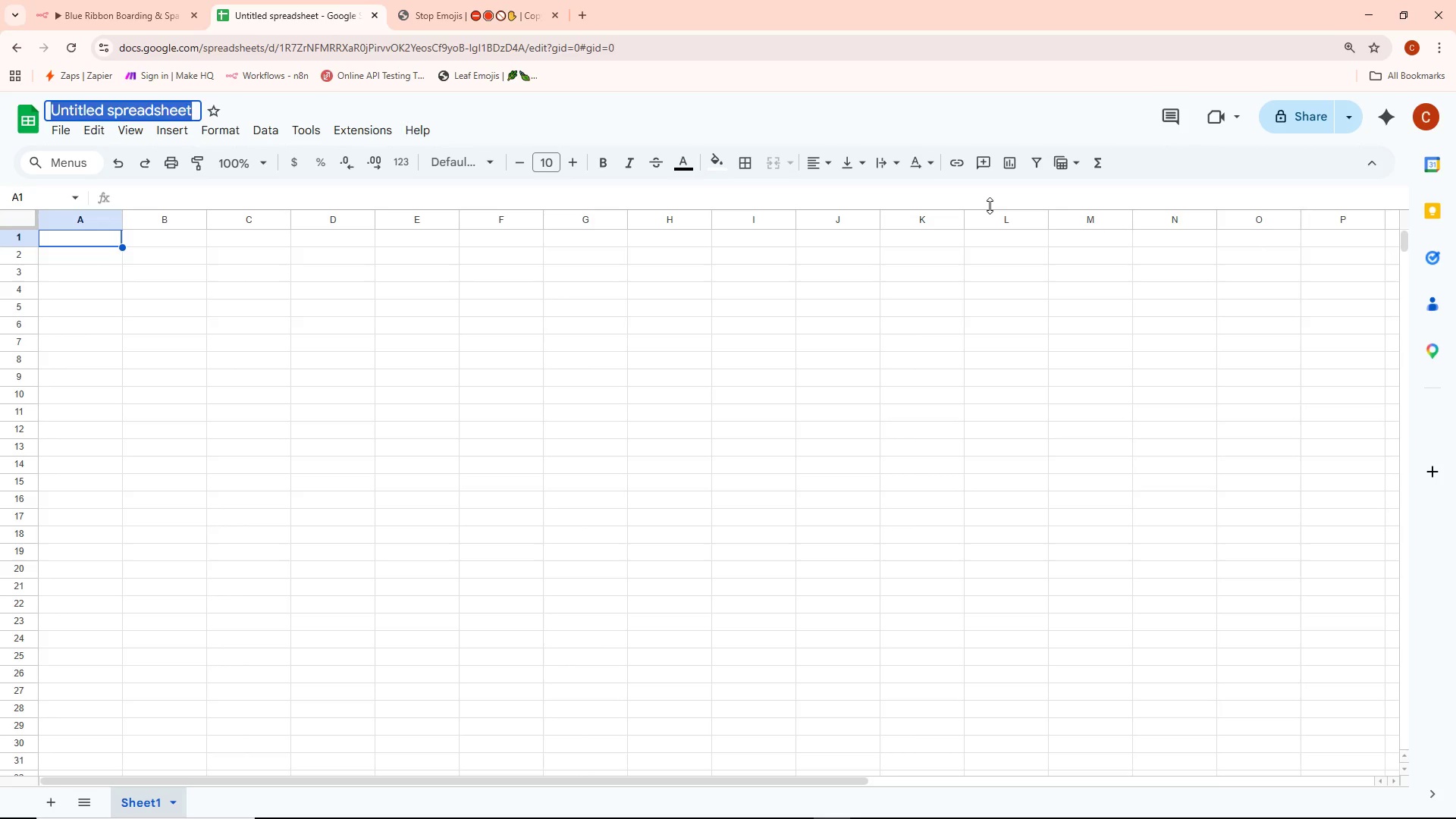 
key(Backspace)
 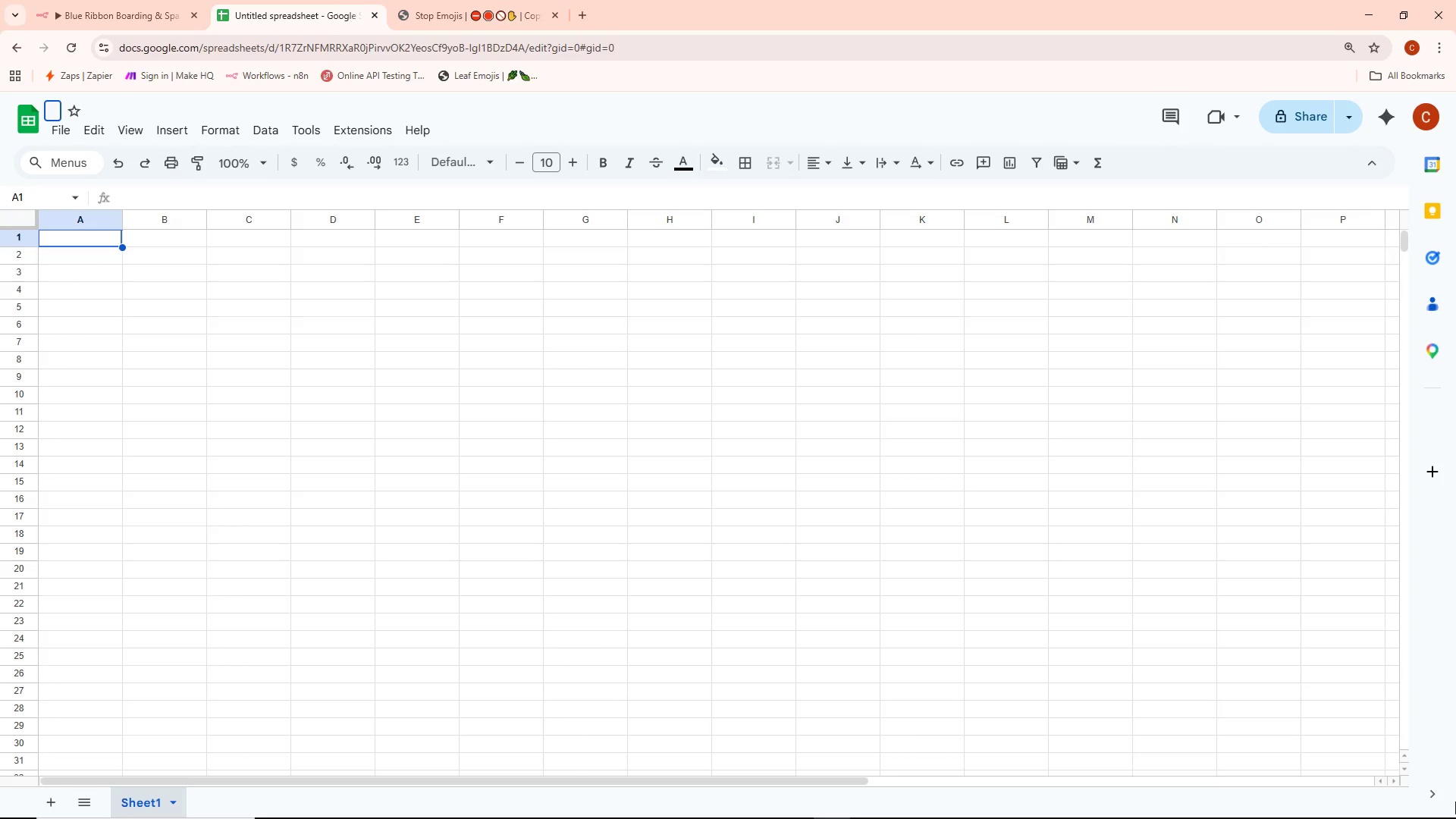 
type(pet_name)
 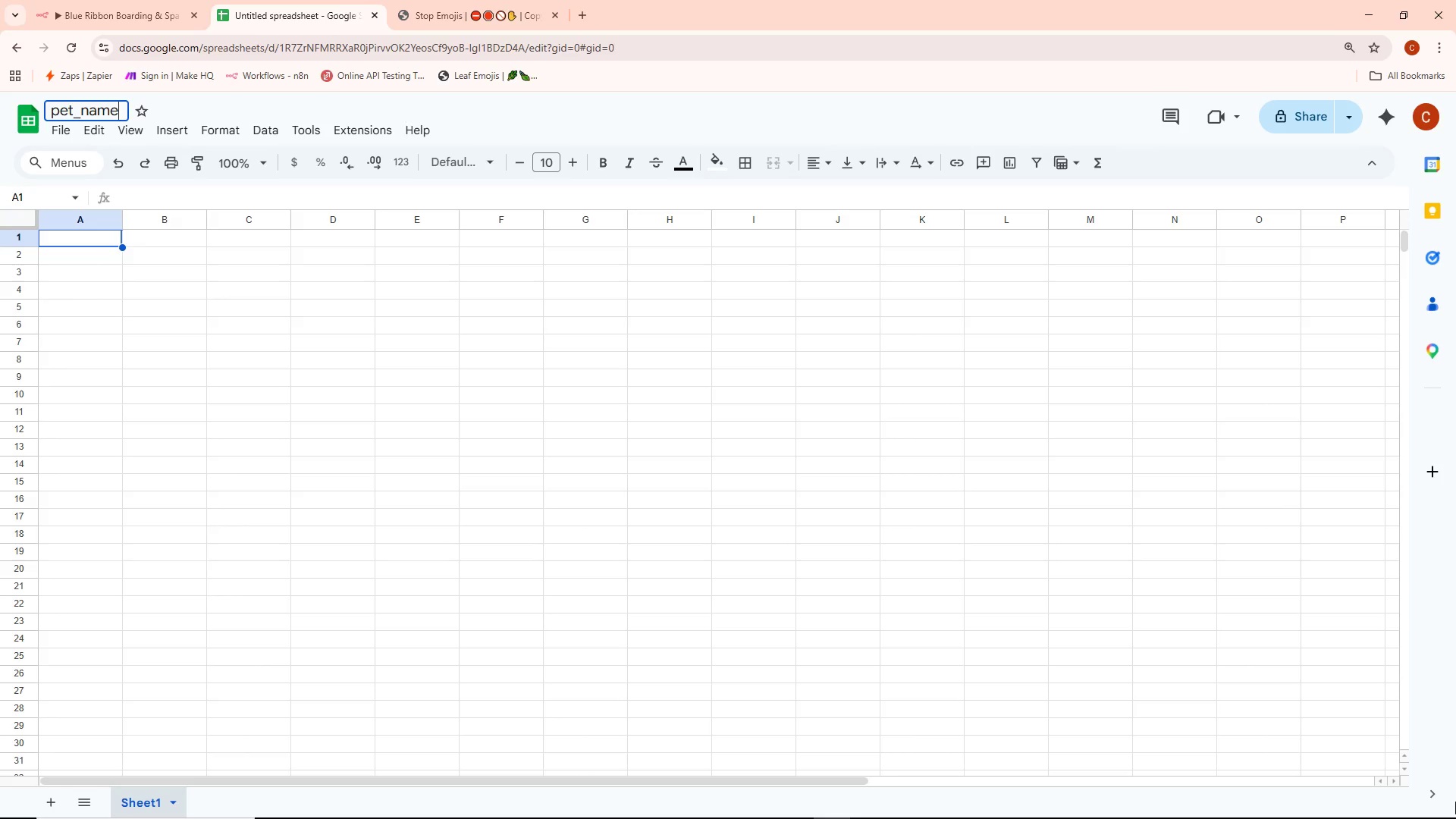 
key(Control+ControlLeft)
 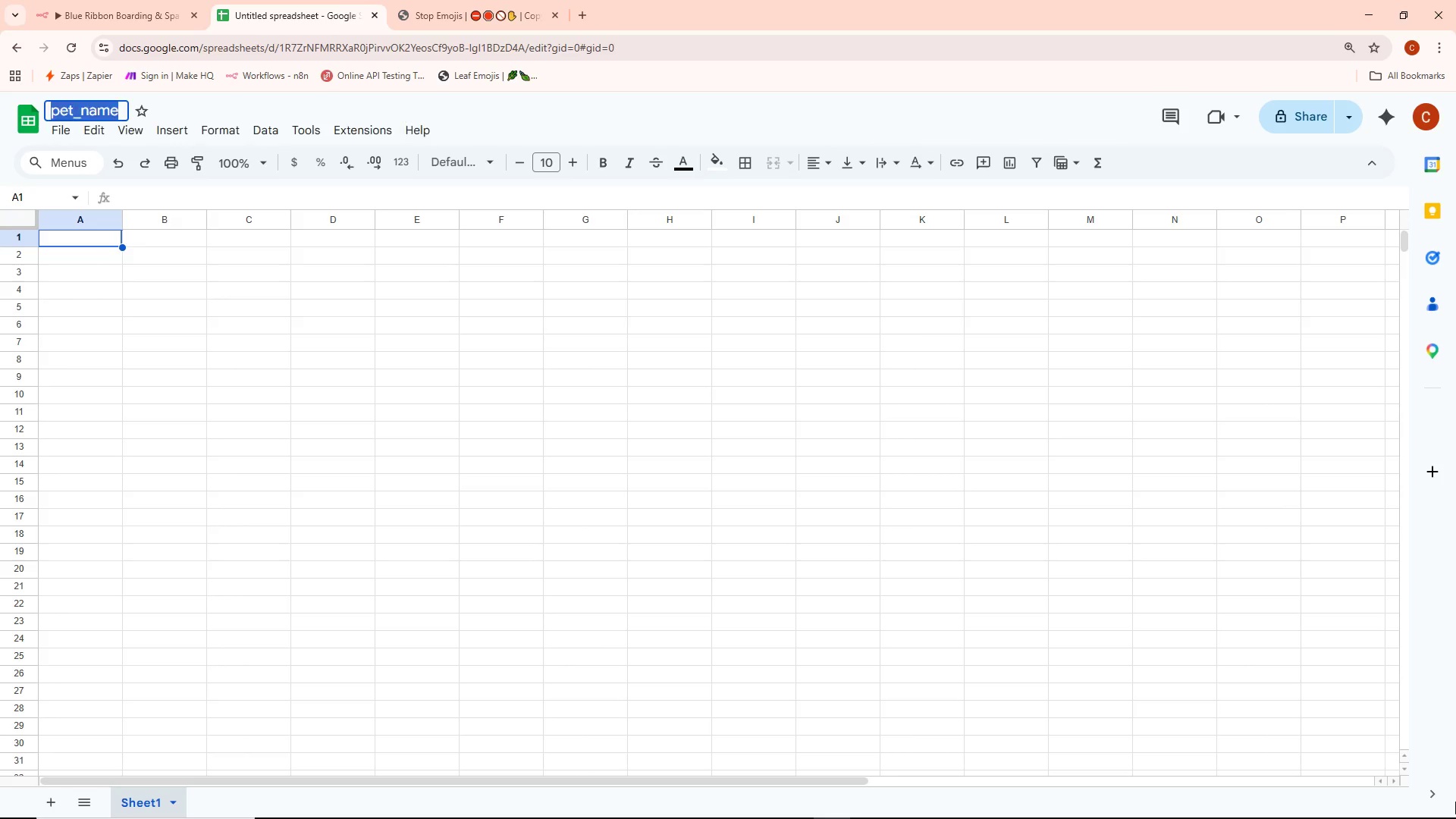 
key(Control+A)
 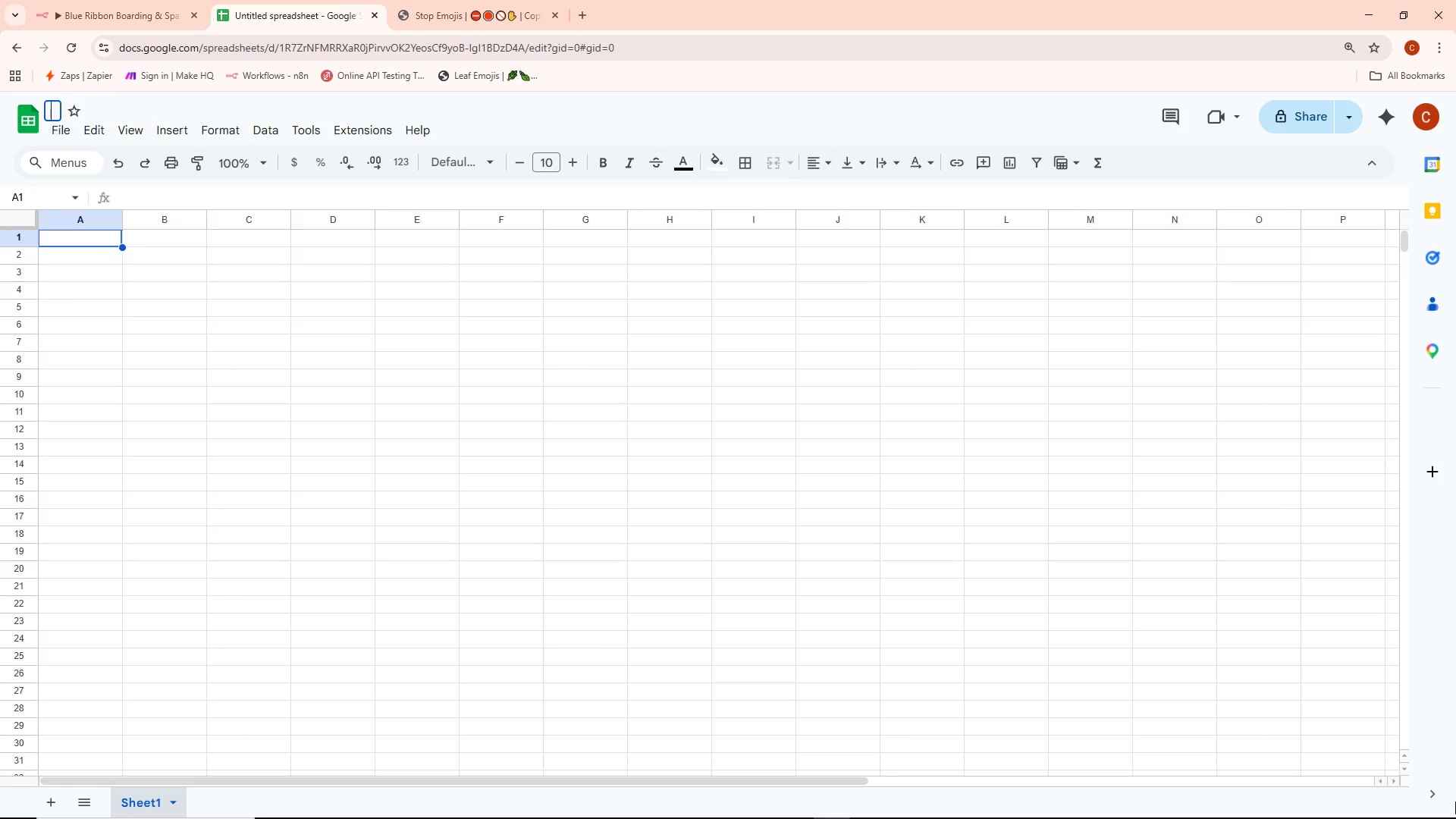 
key(Backspace)
type(Blue Ribbon Boarding)
 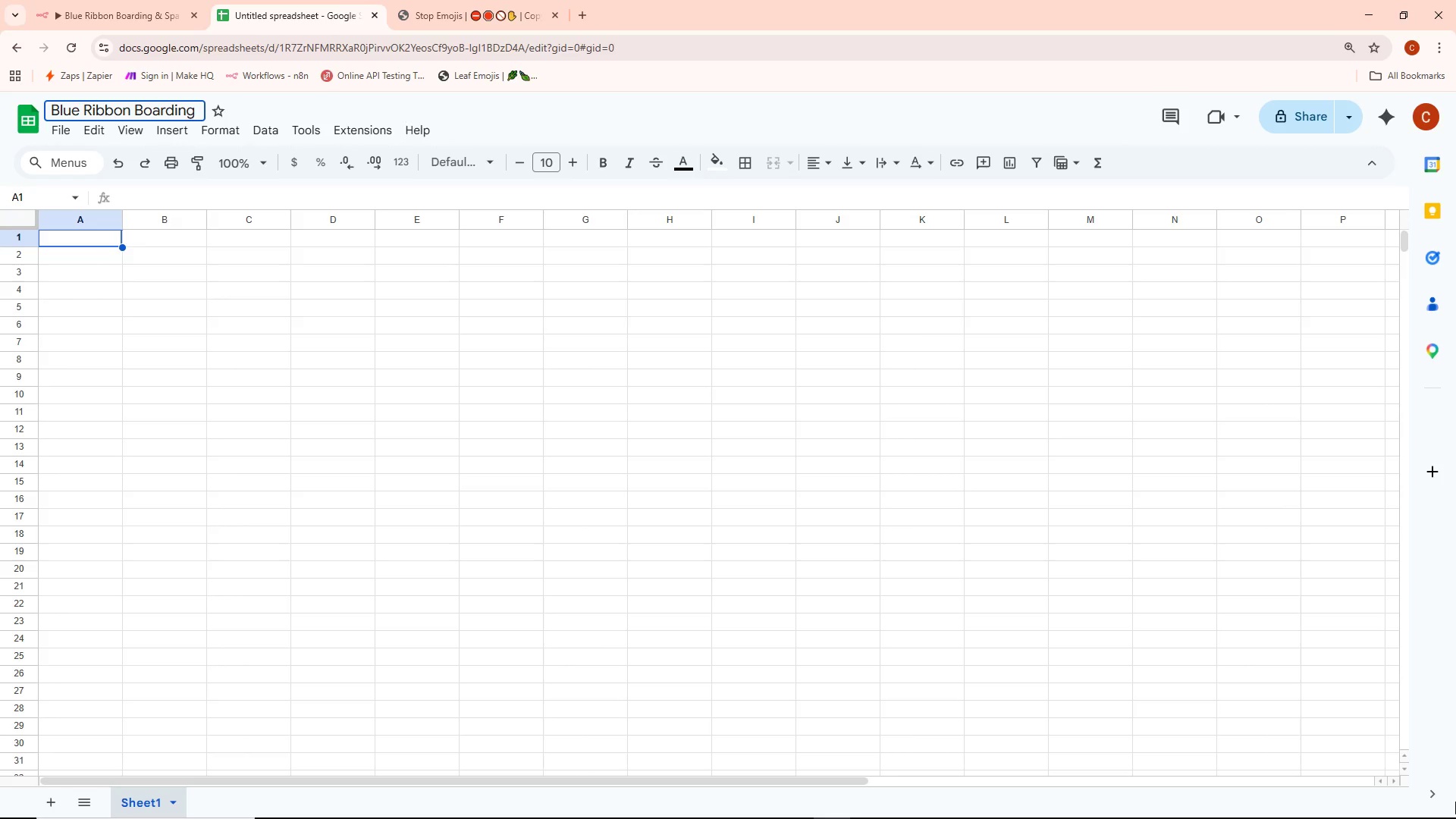 
wait(5.44)
 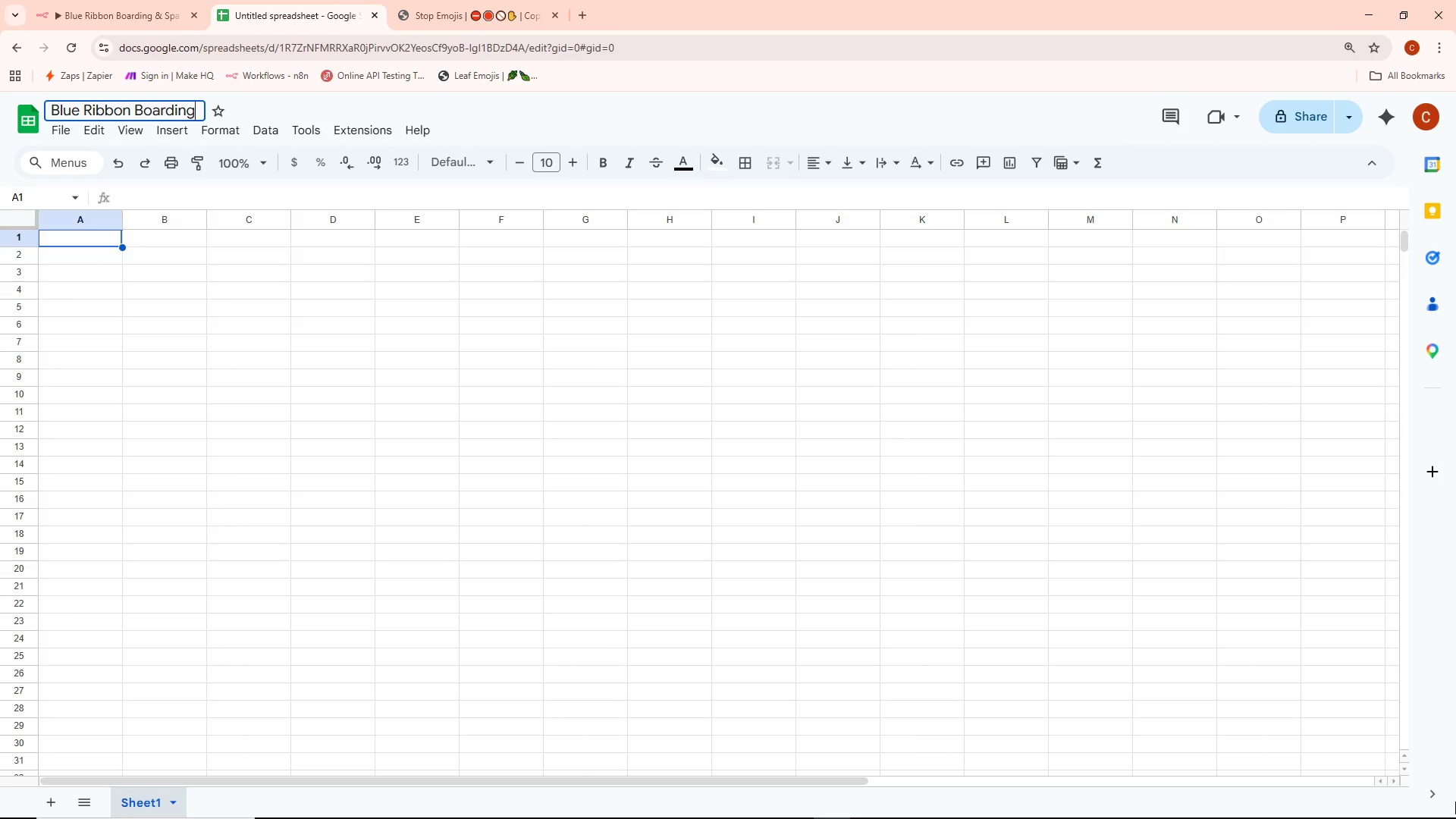 
type( & Spa - AI Canine Correspondent)
 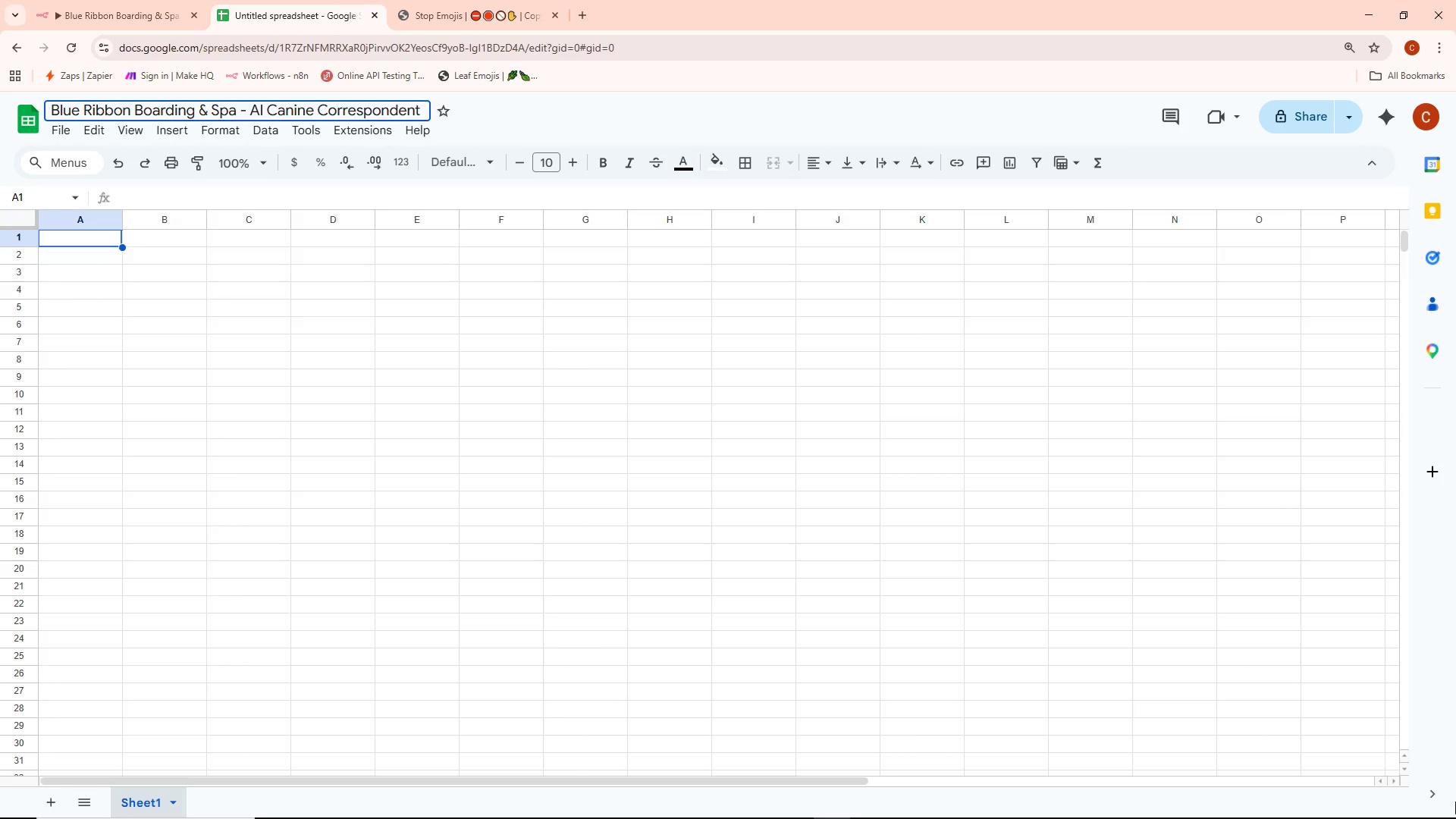 
type( Conciegre)
 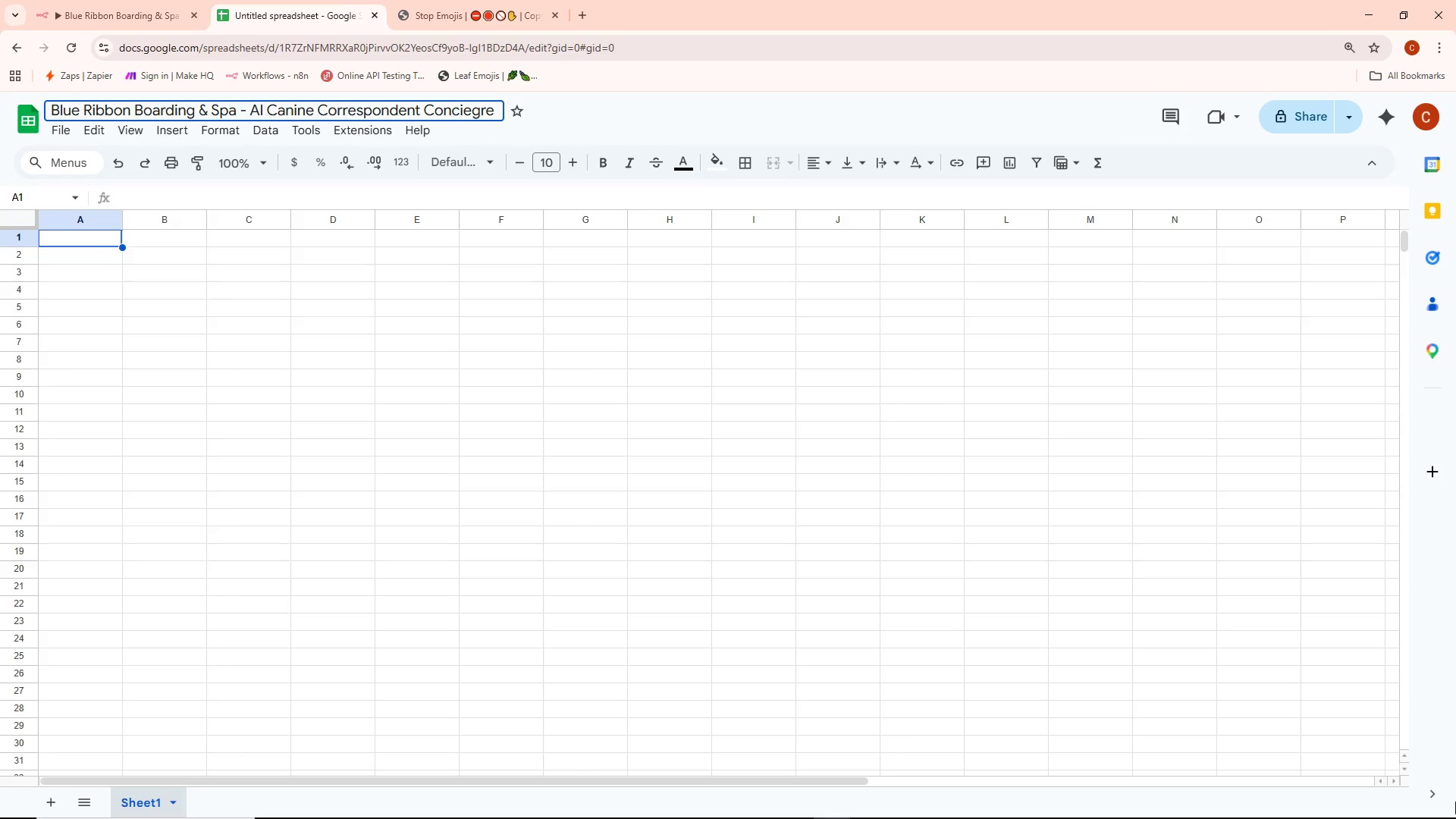 
wait(8.66)
 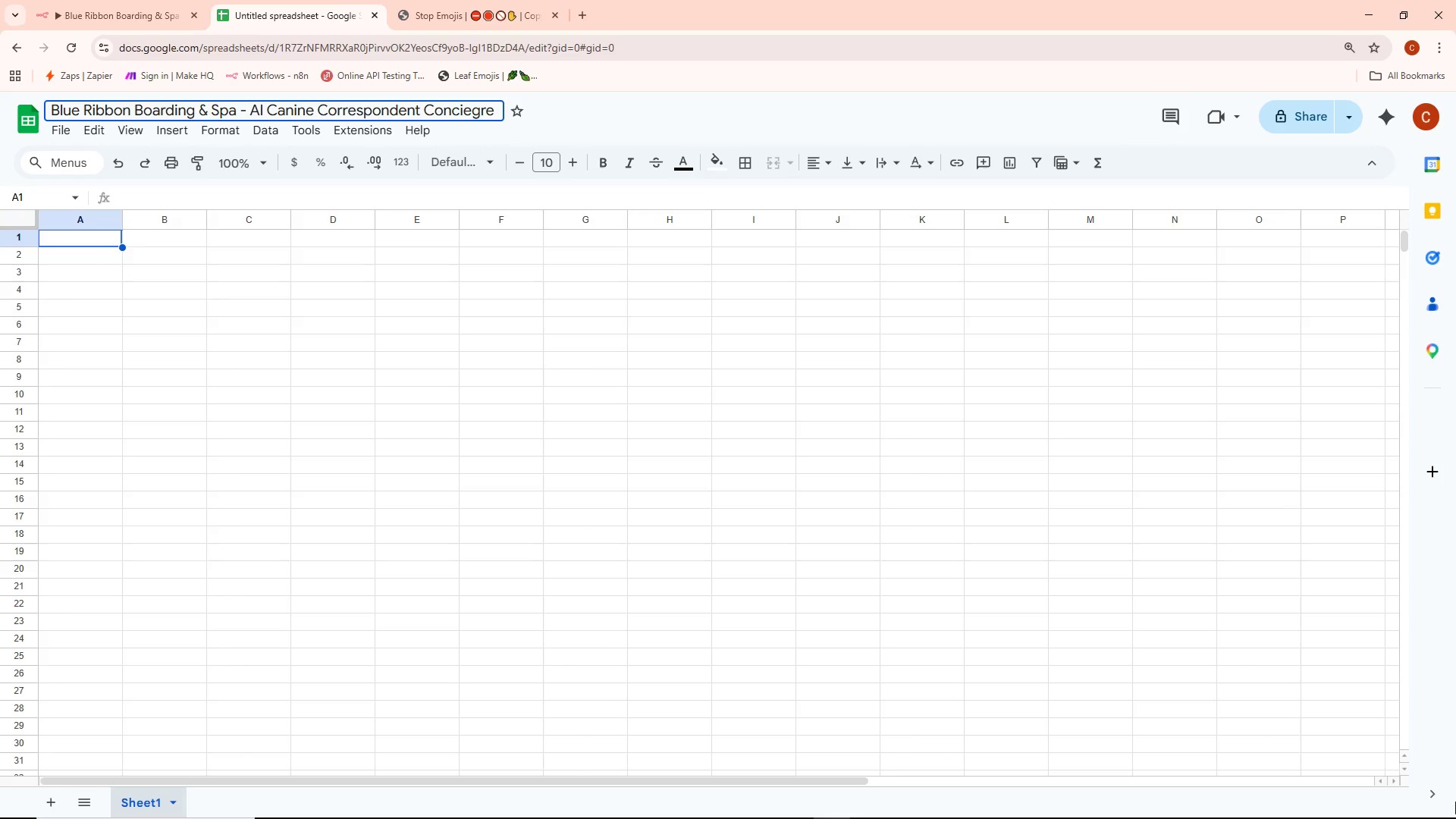 
left_click([326, 366])
 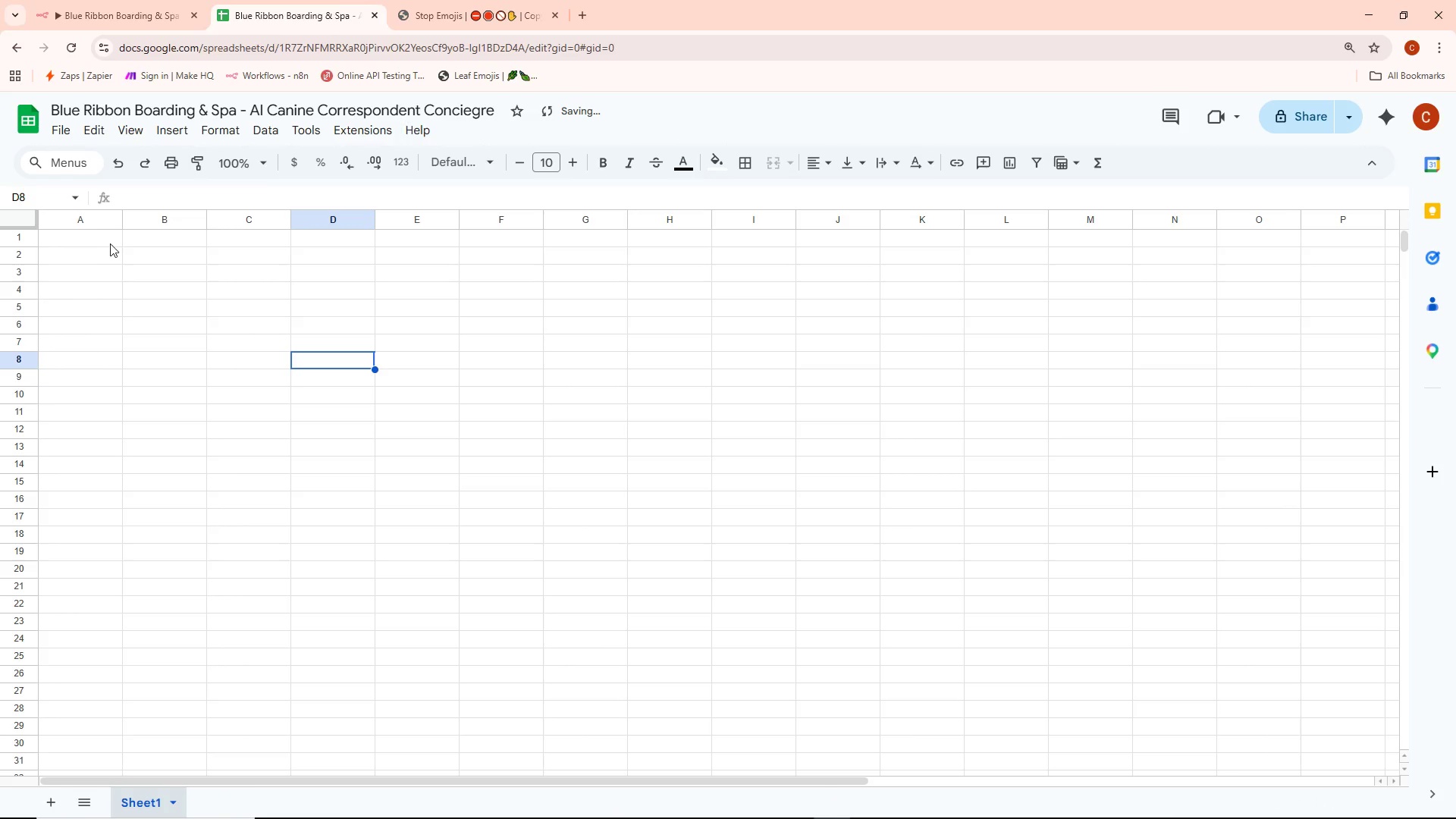 
double_click([108, 244])
 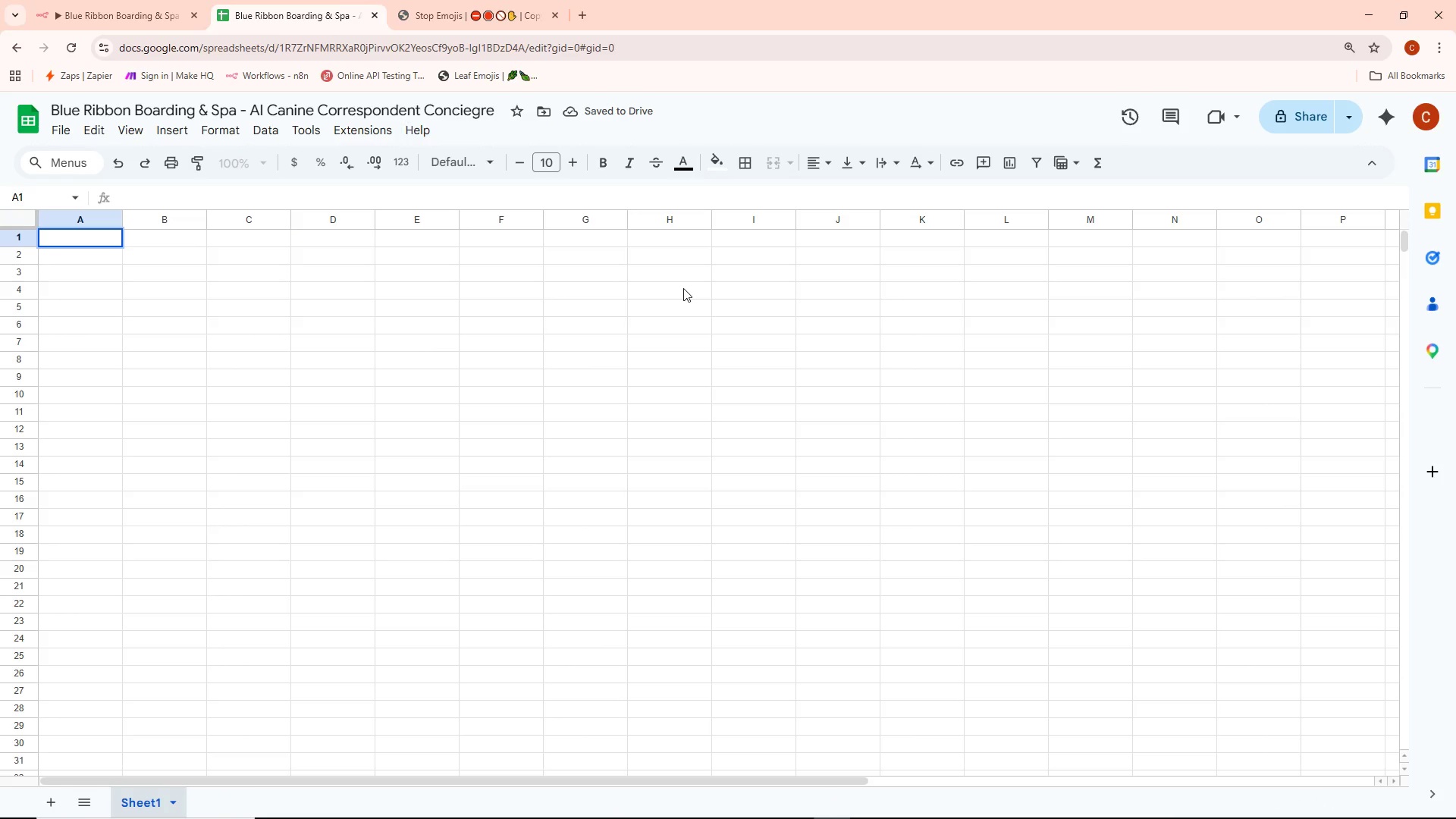 
key(Alt+AltLeft)
 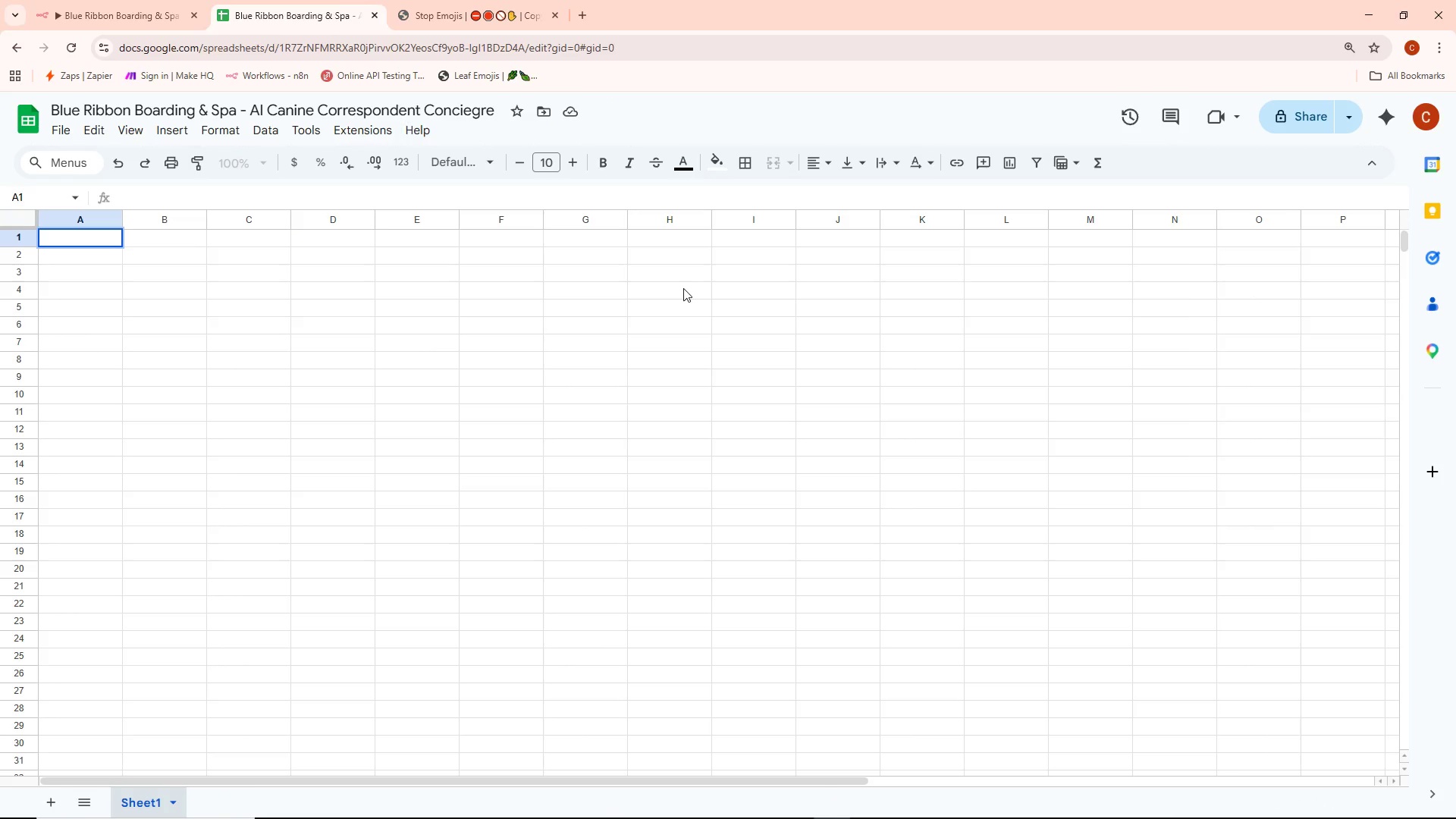 
key(Alt+Tab)